 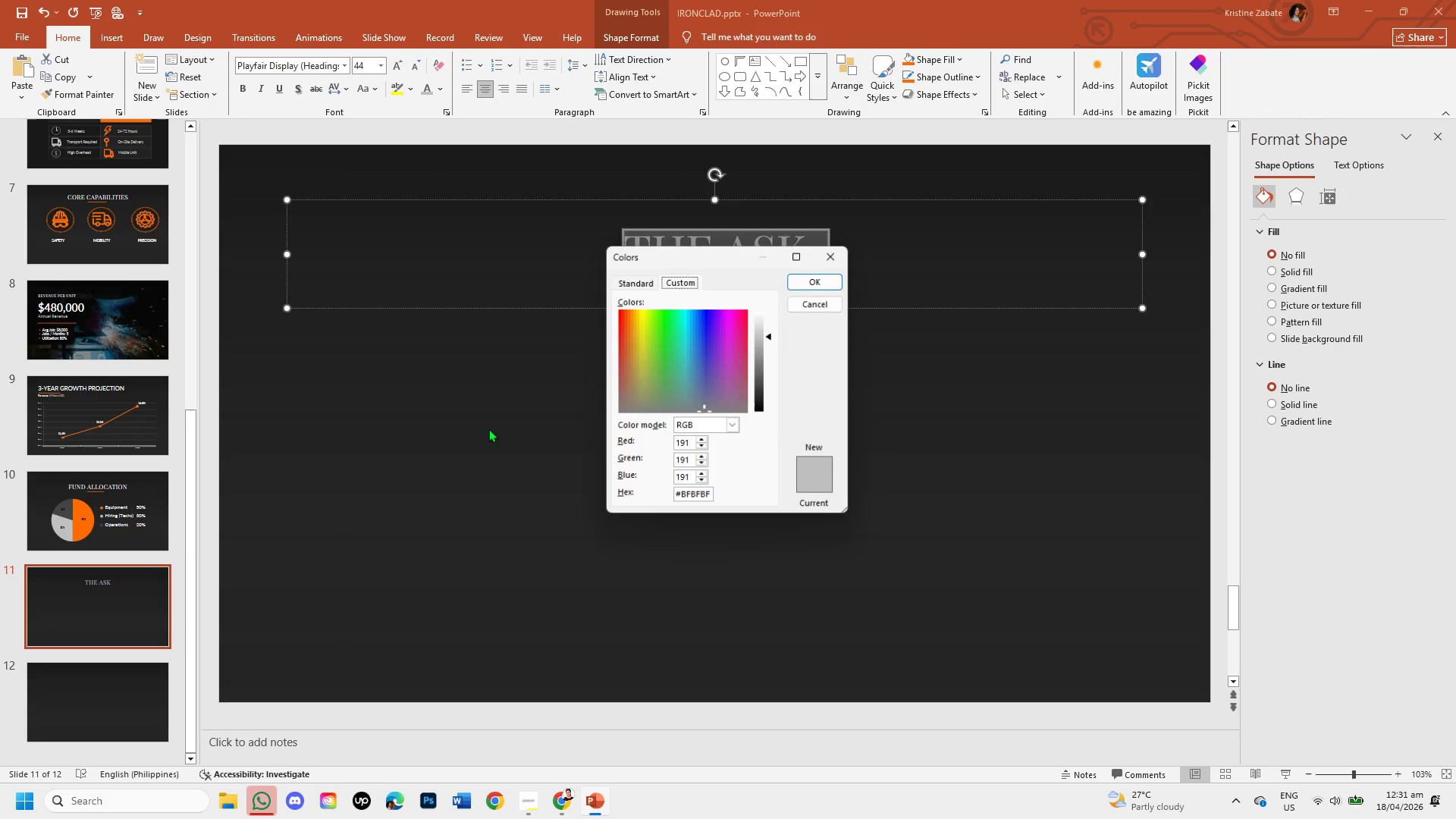 
left_click([814, 278])
 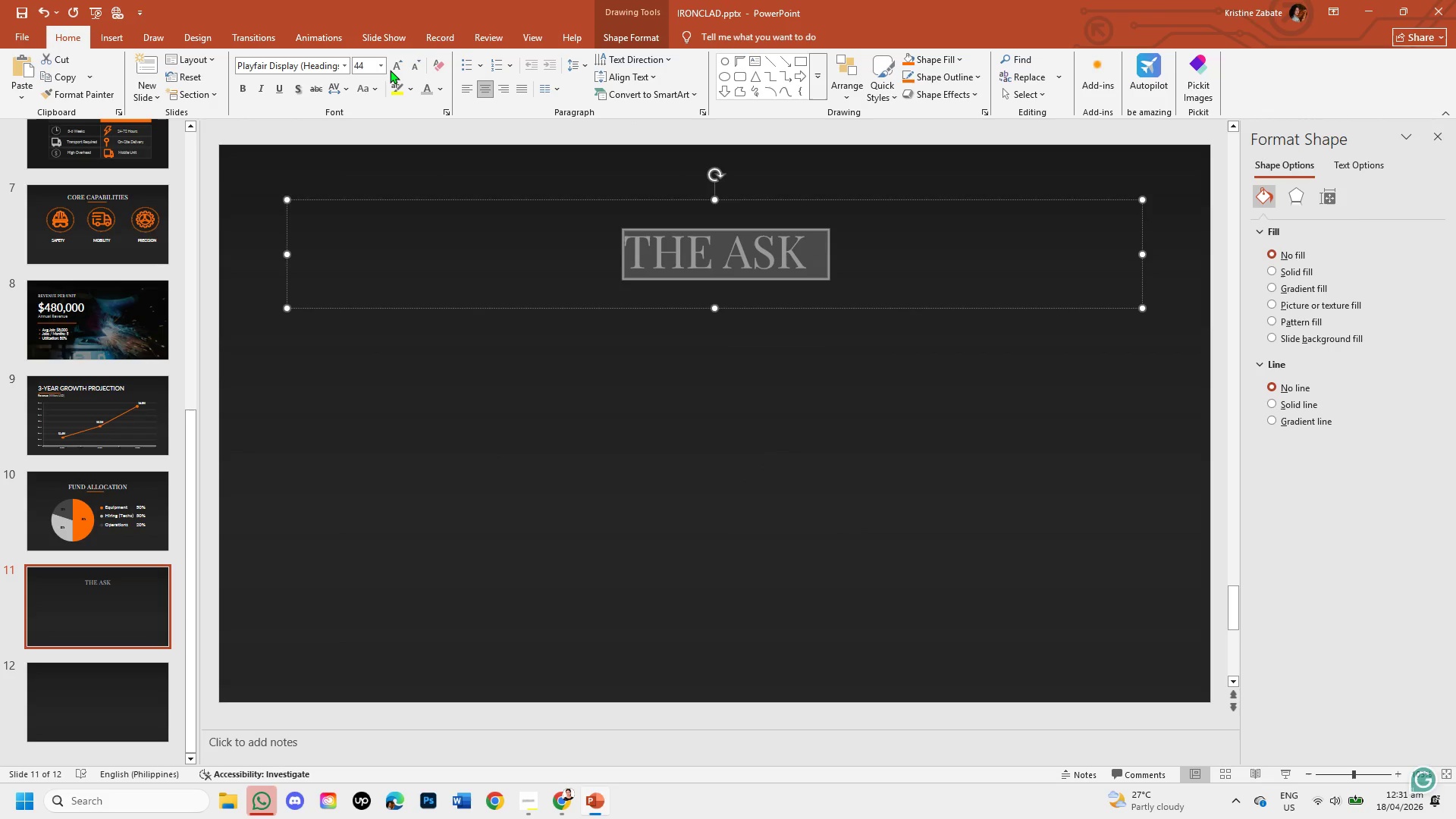 
left_click([411, 66])
 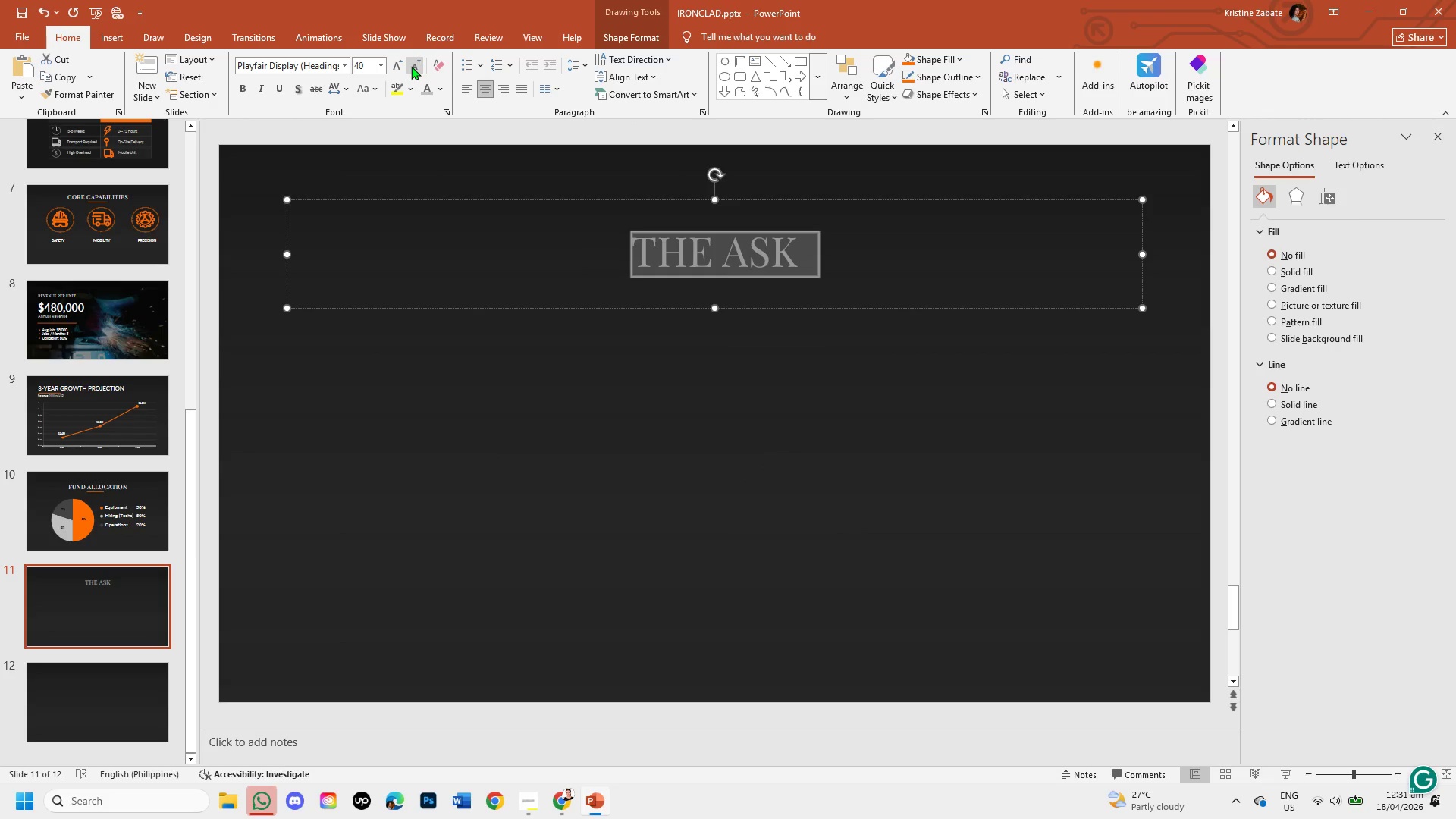 
left_click([411, 66])
 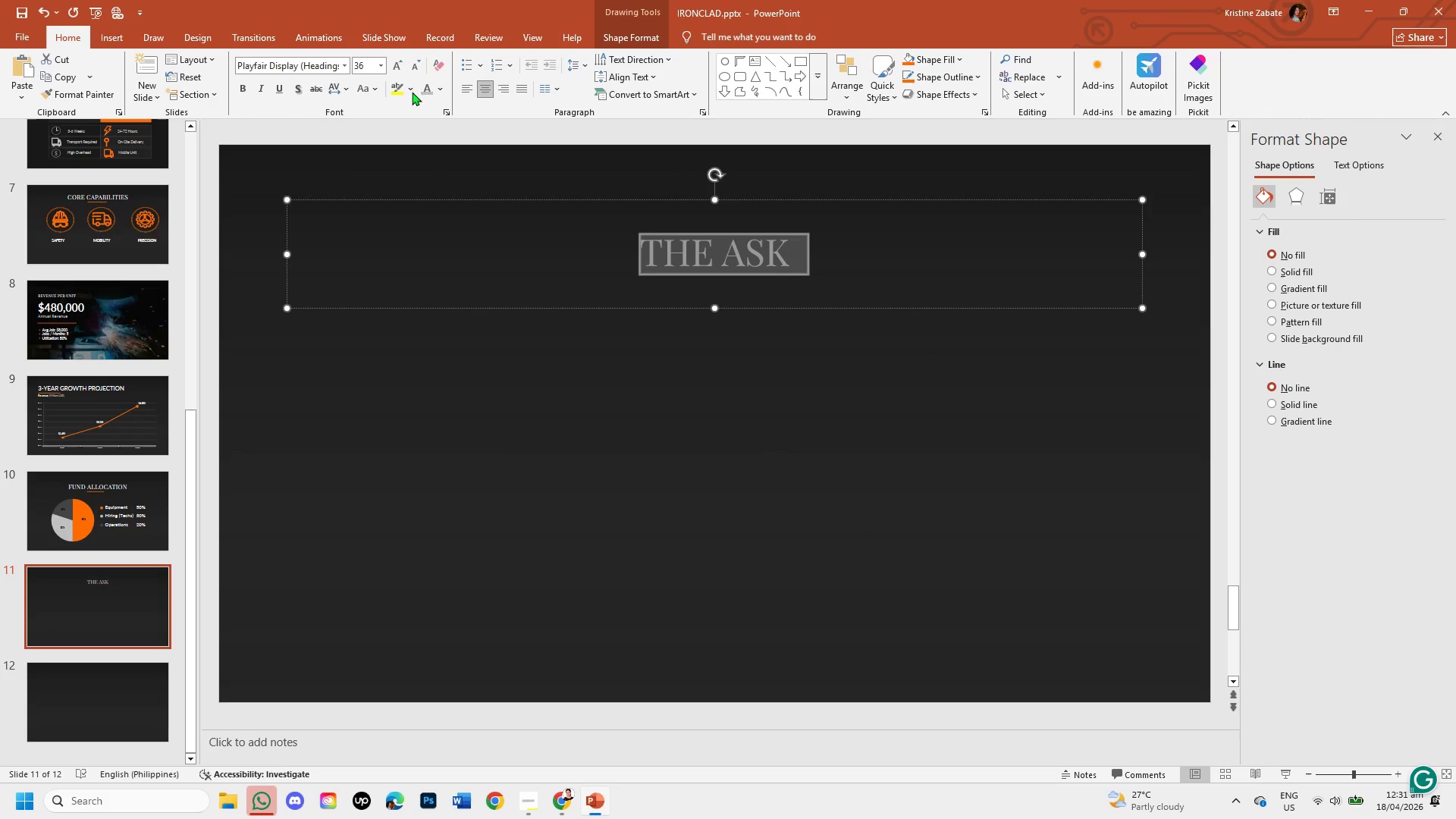 
left_click([468, 475])
 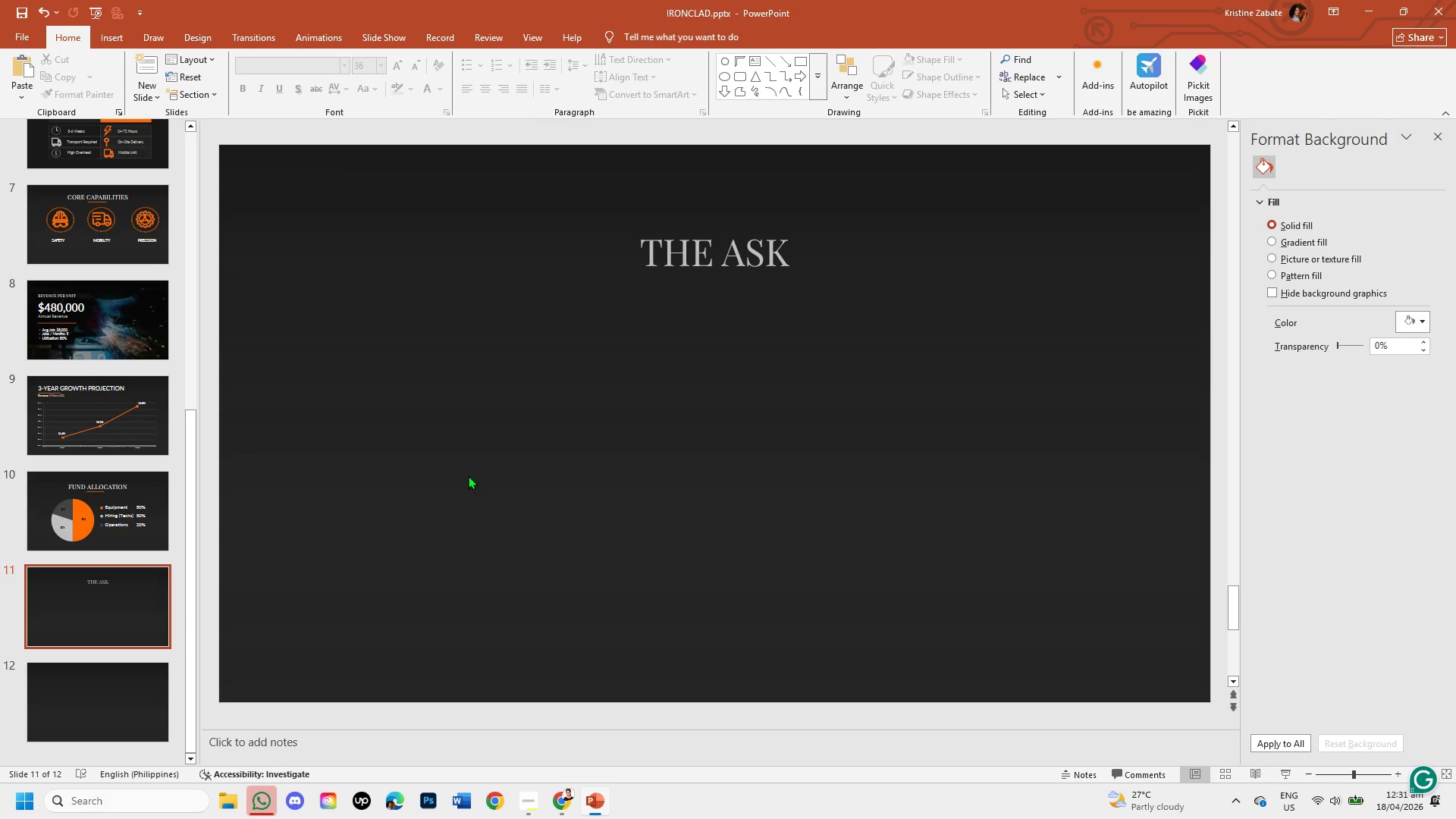 
left_click([110, 332])
 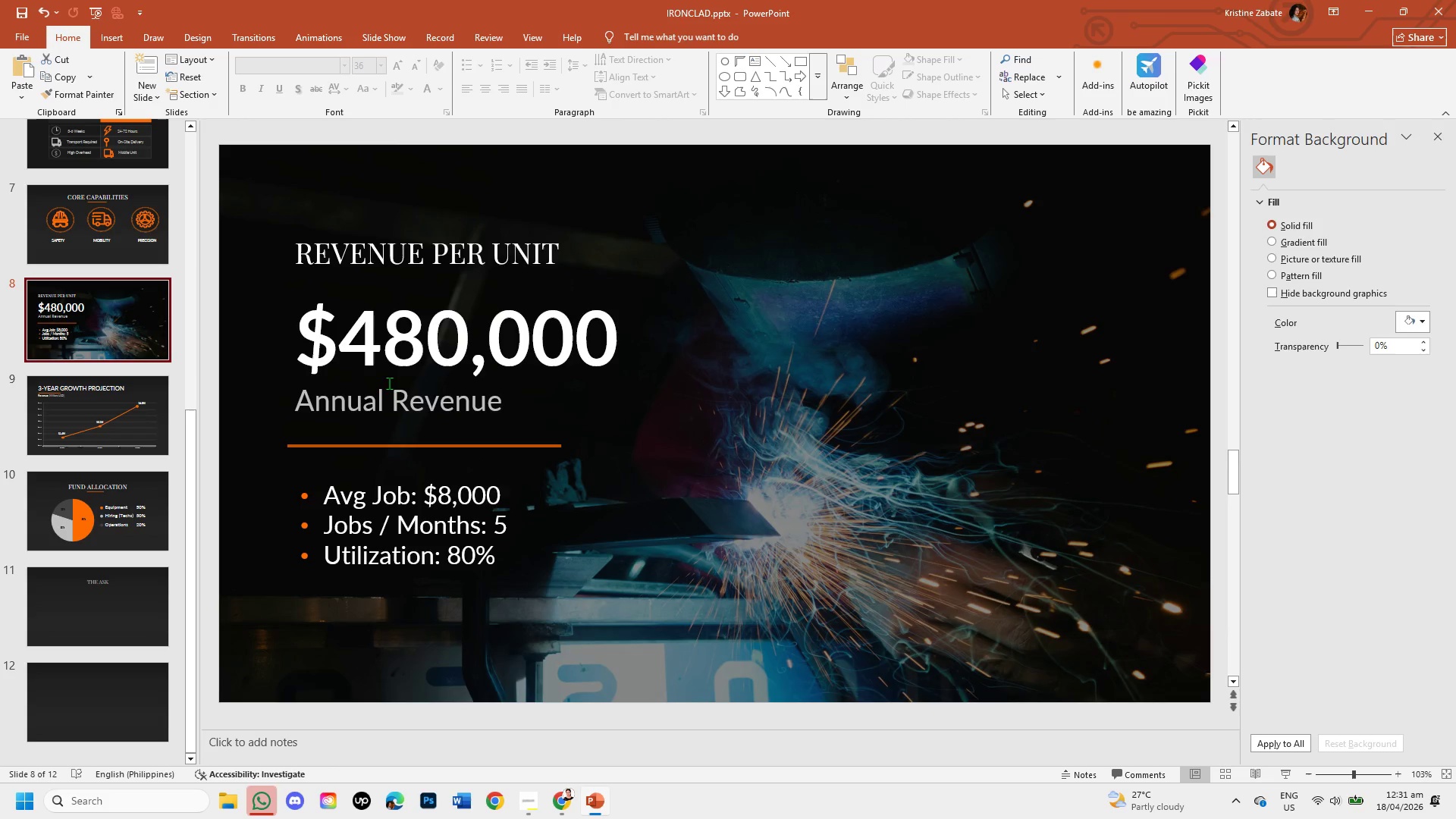 
left_click([405, 349])
 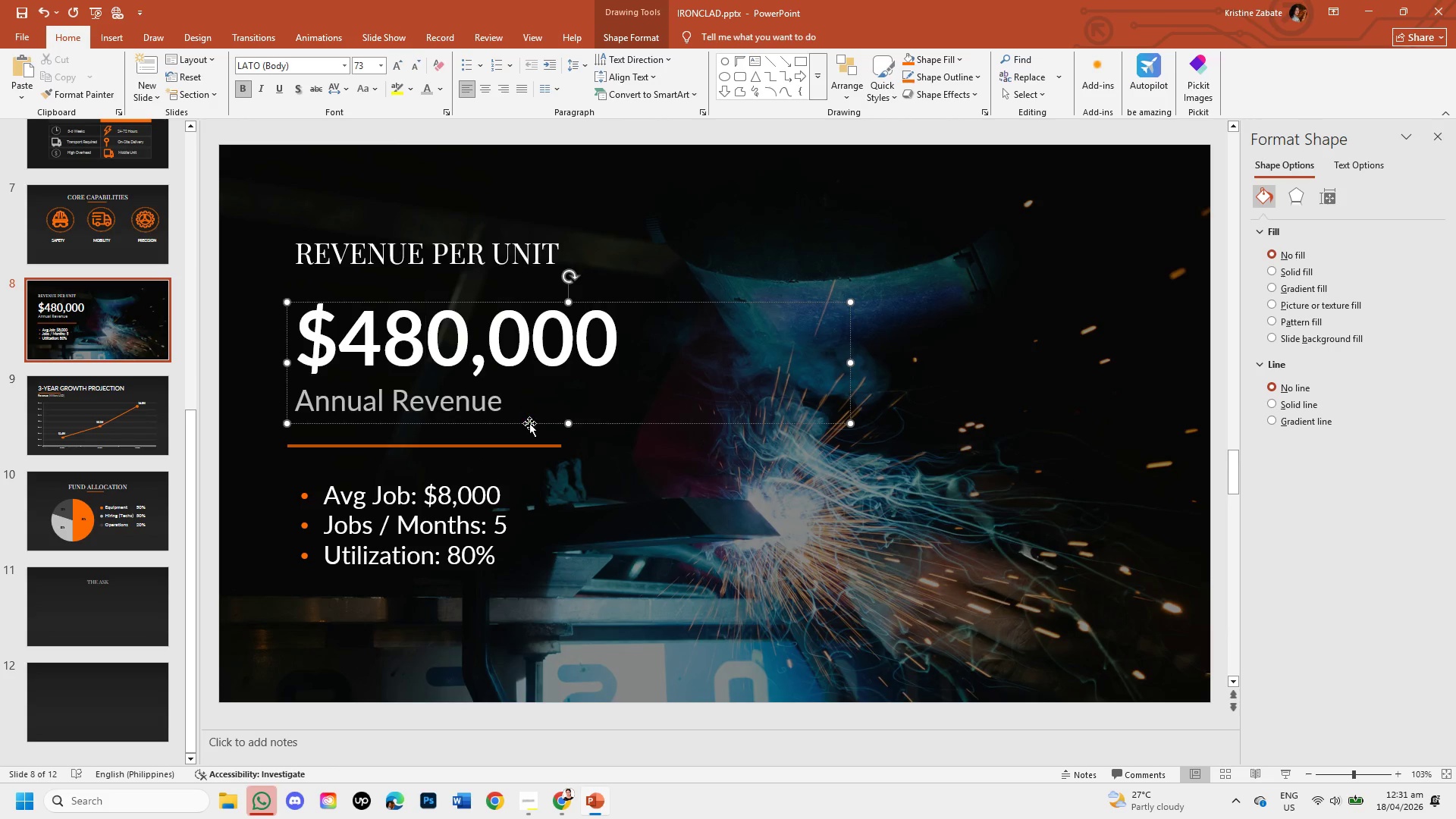 
left_click([529, 423])
 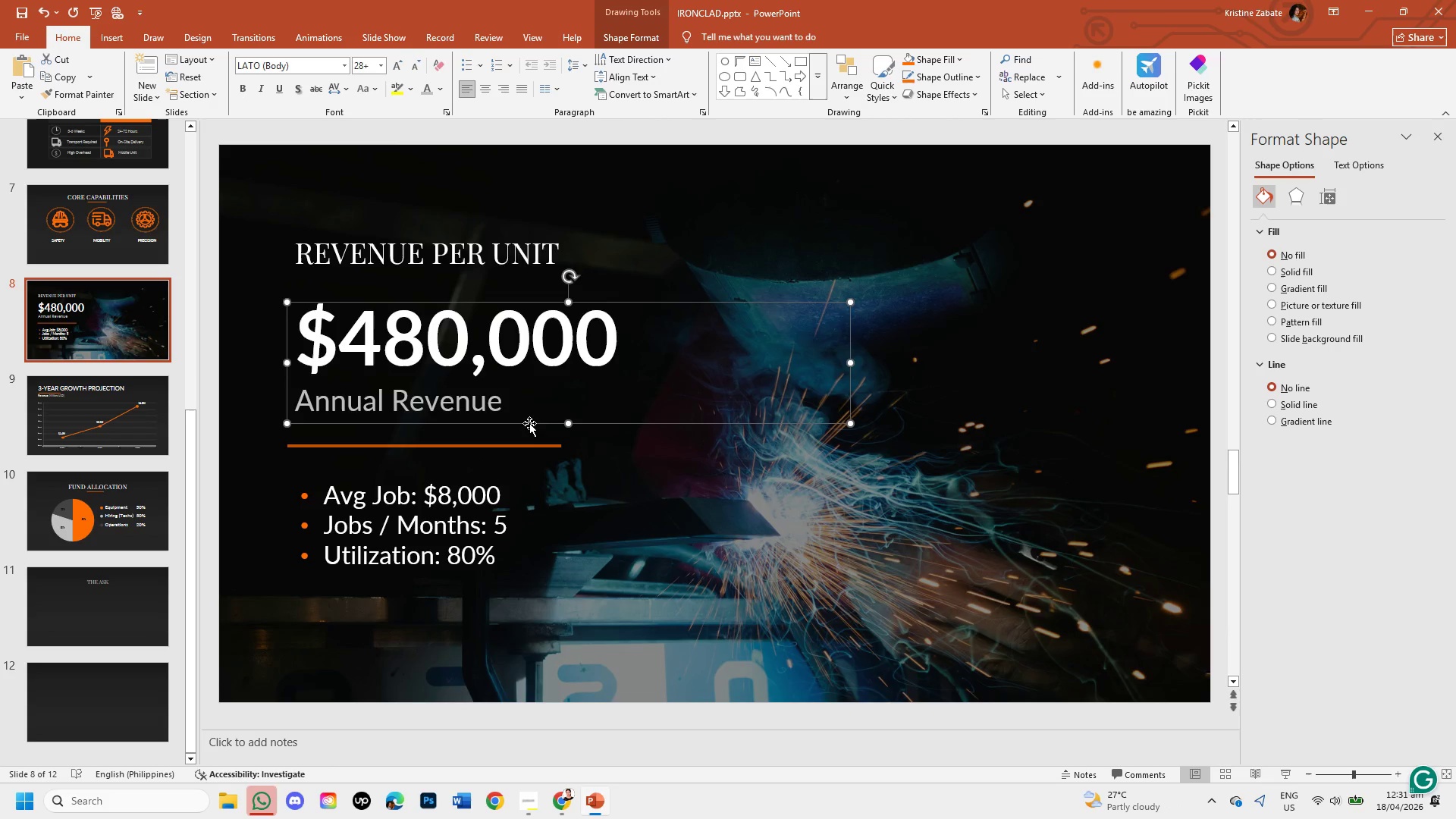 
key(Control+C)
 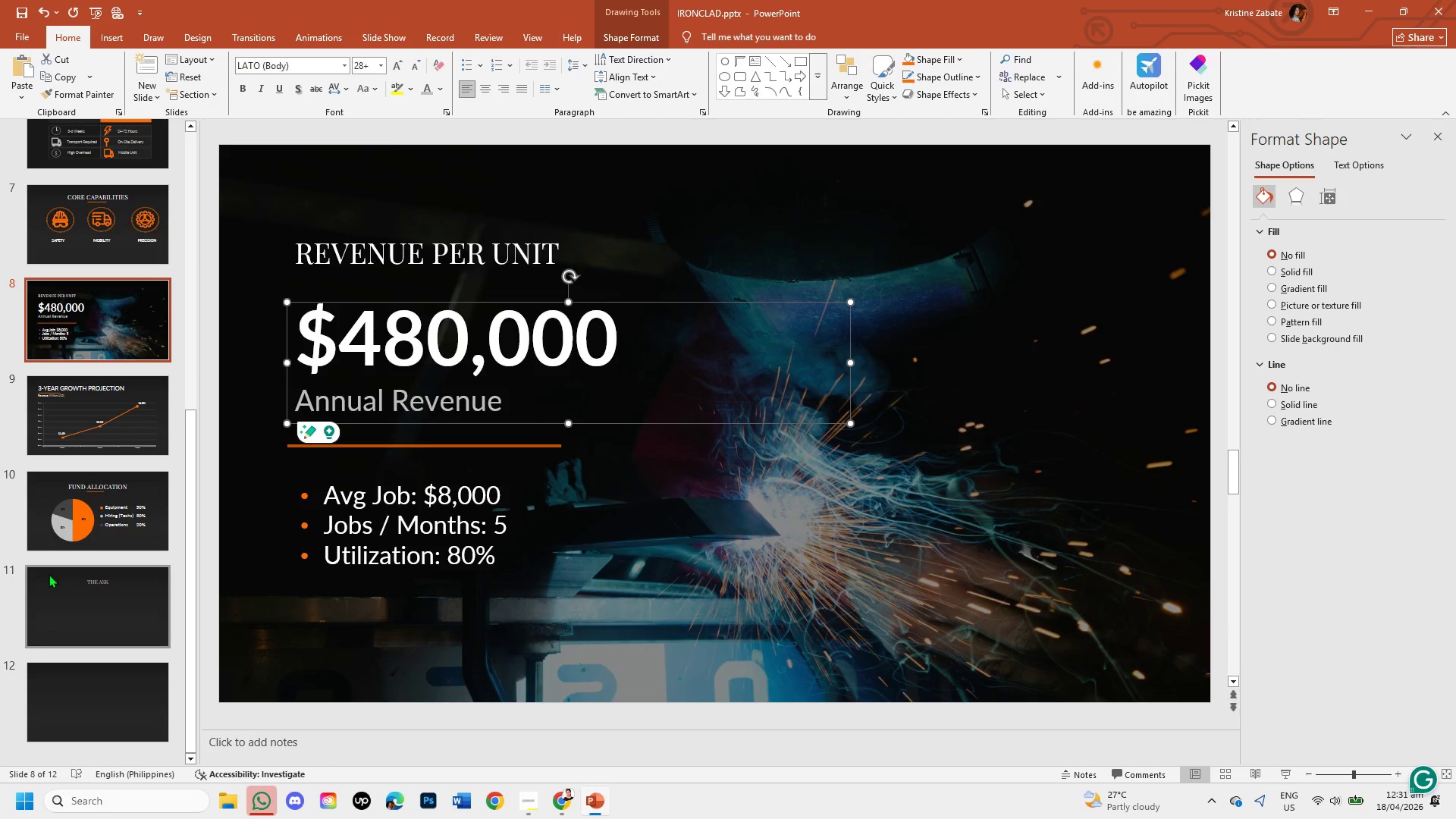 
left_click([51, 574])
 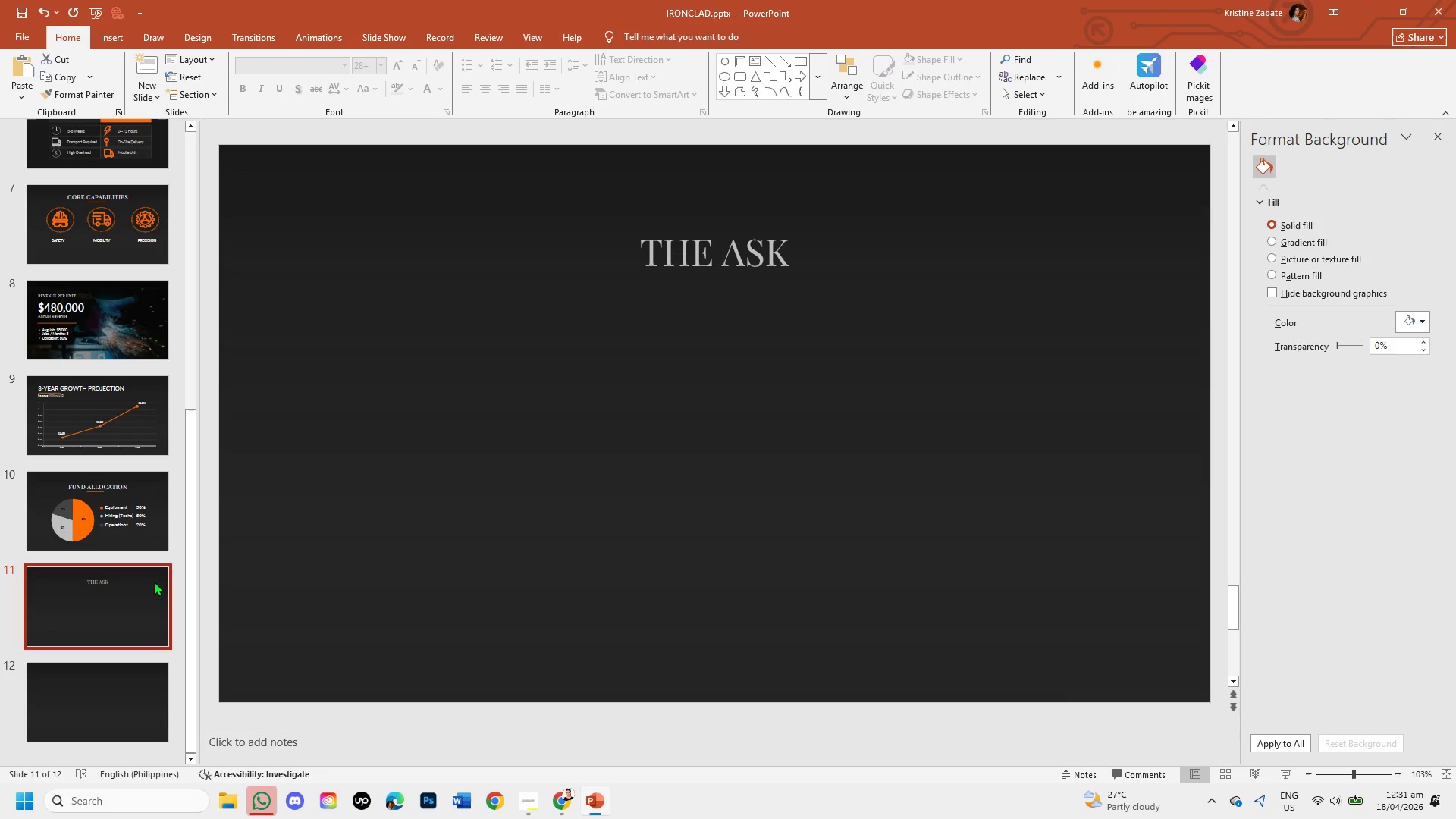 
key(Control+V)
 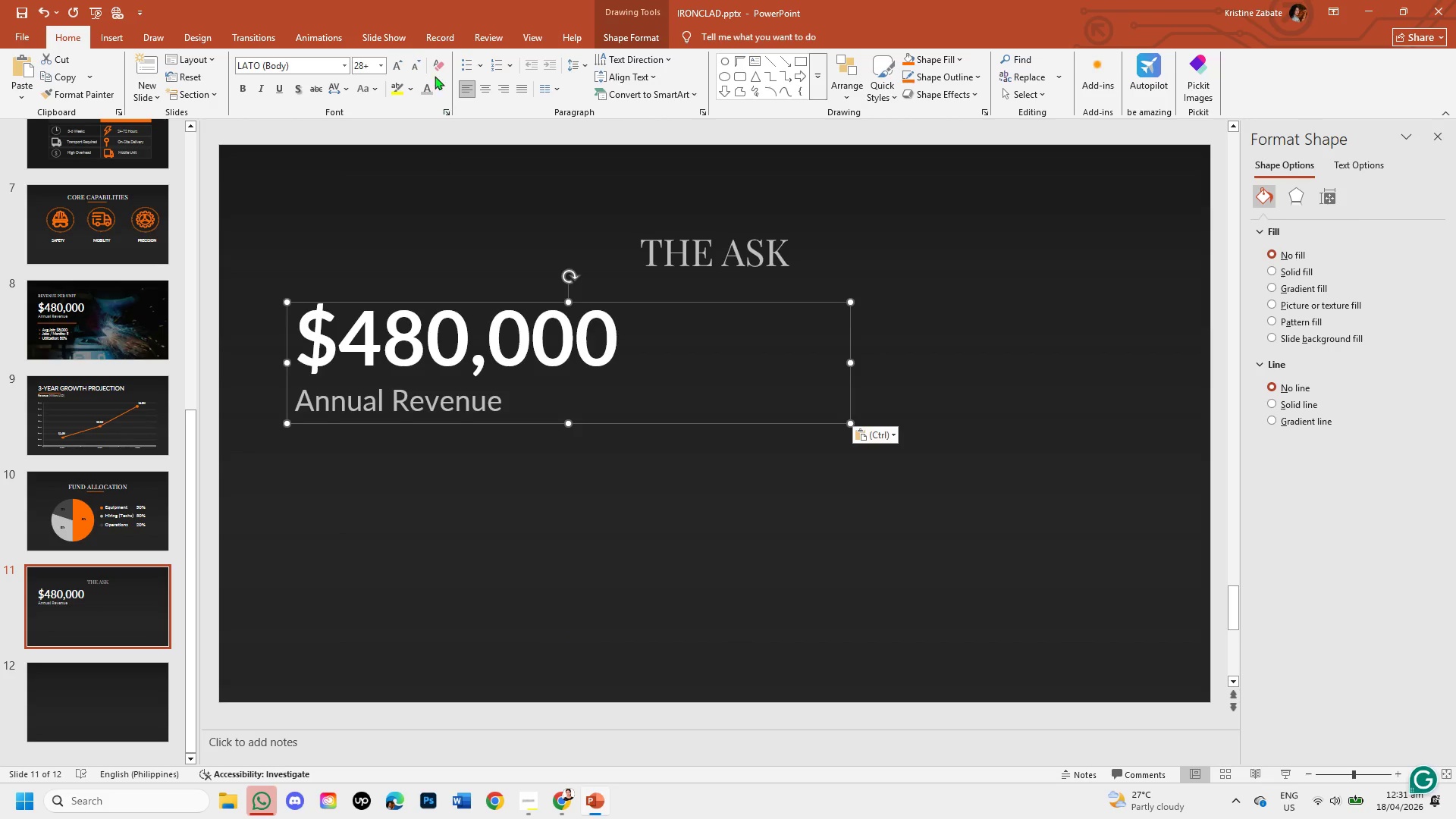 
left_click([483, 89])
 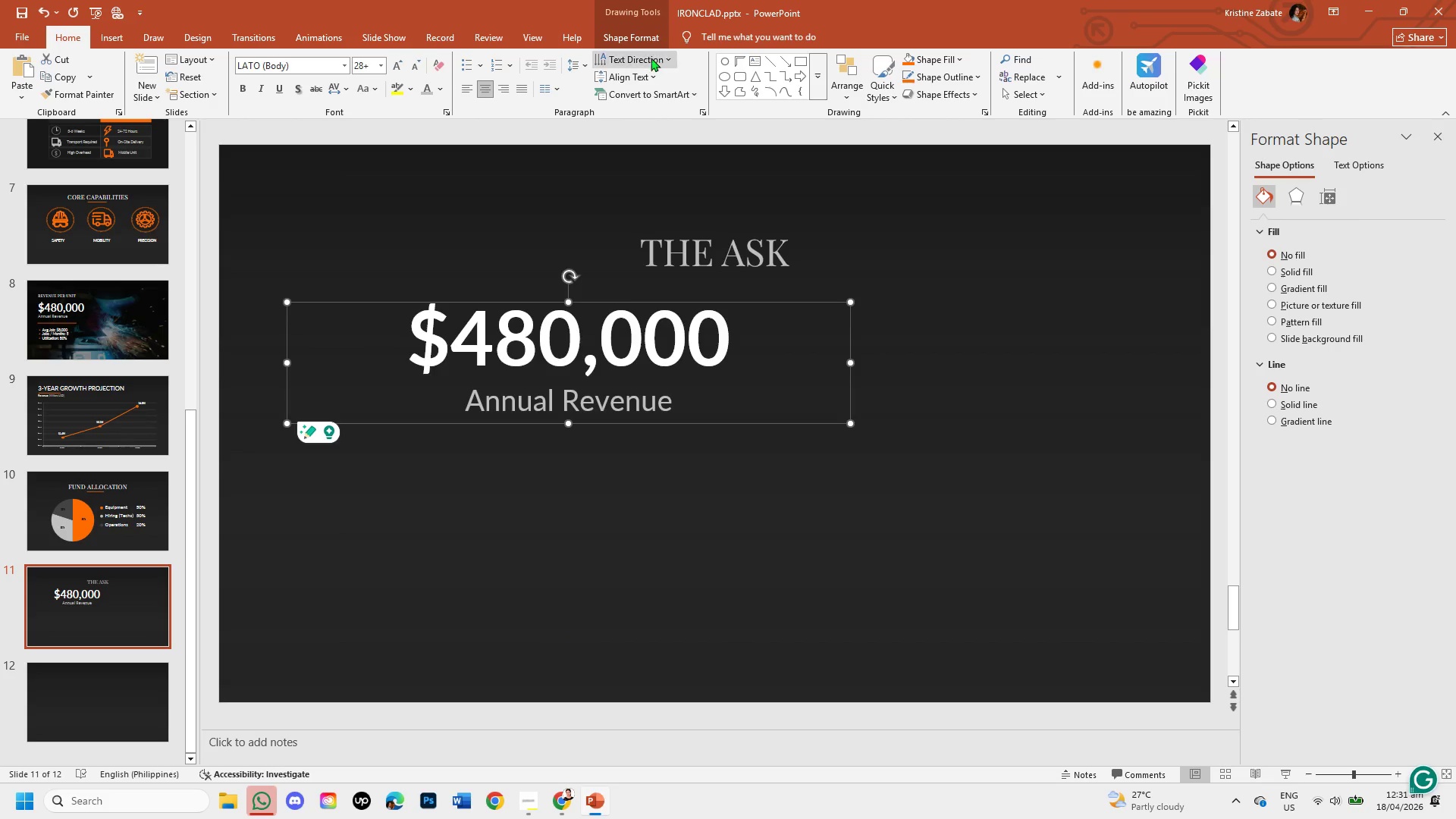 
left_click_drag(start_coordinate=[632, 34], to_coordinate=[1077, 89])
 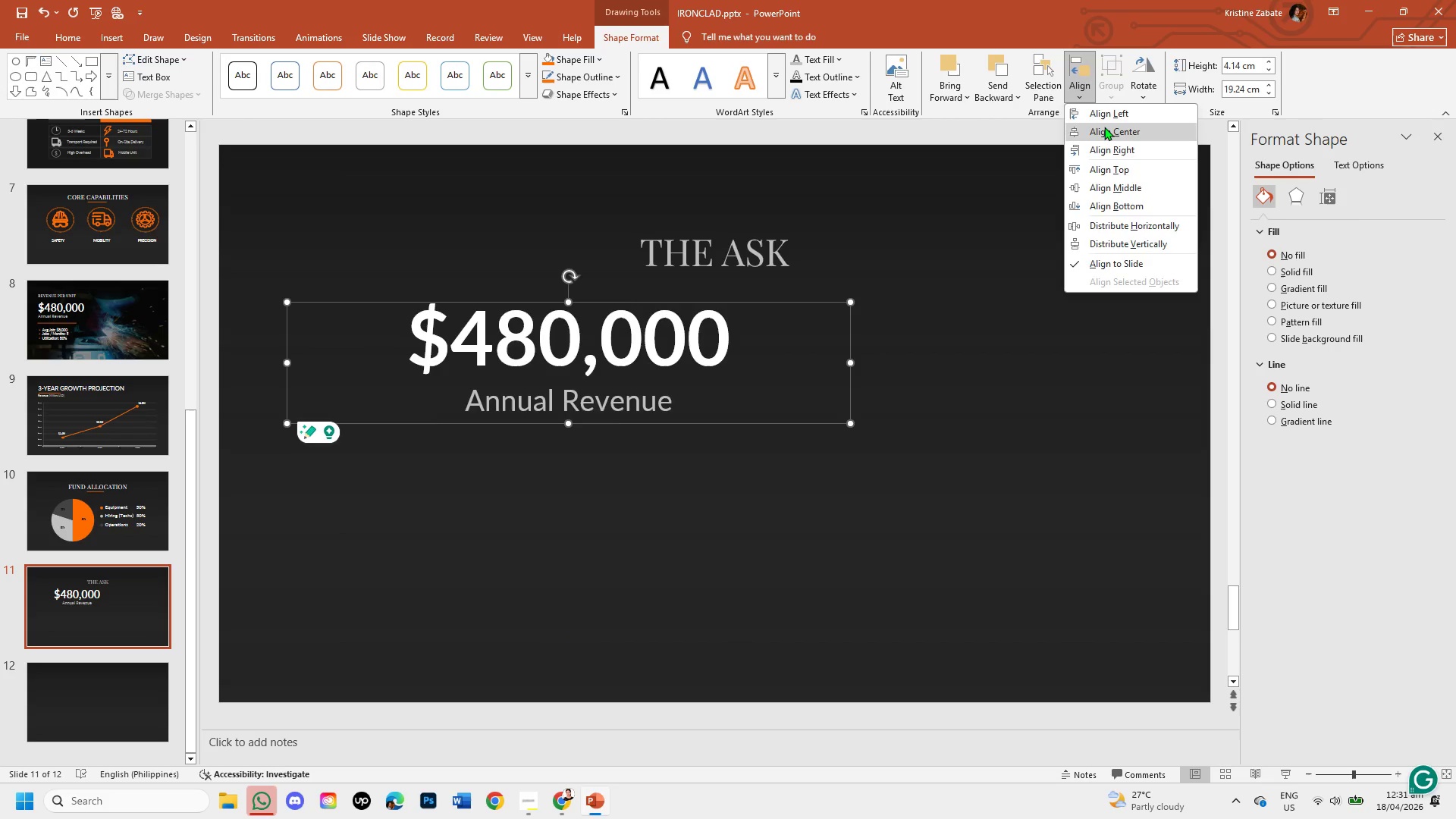 
left_click([1077, 89])
 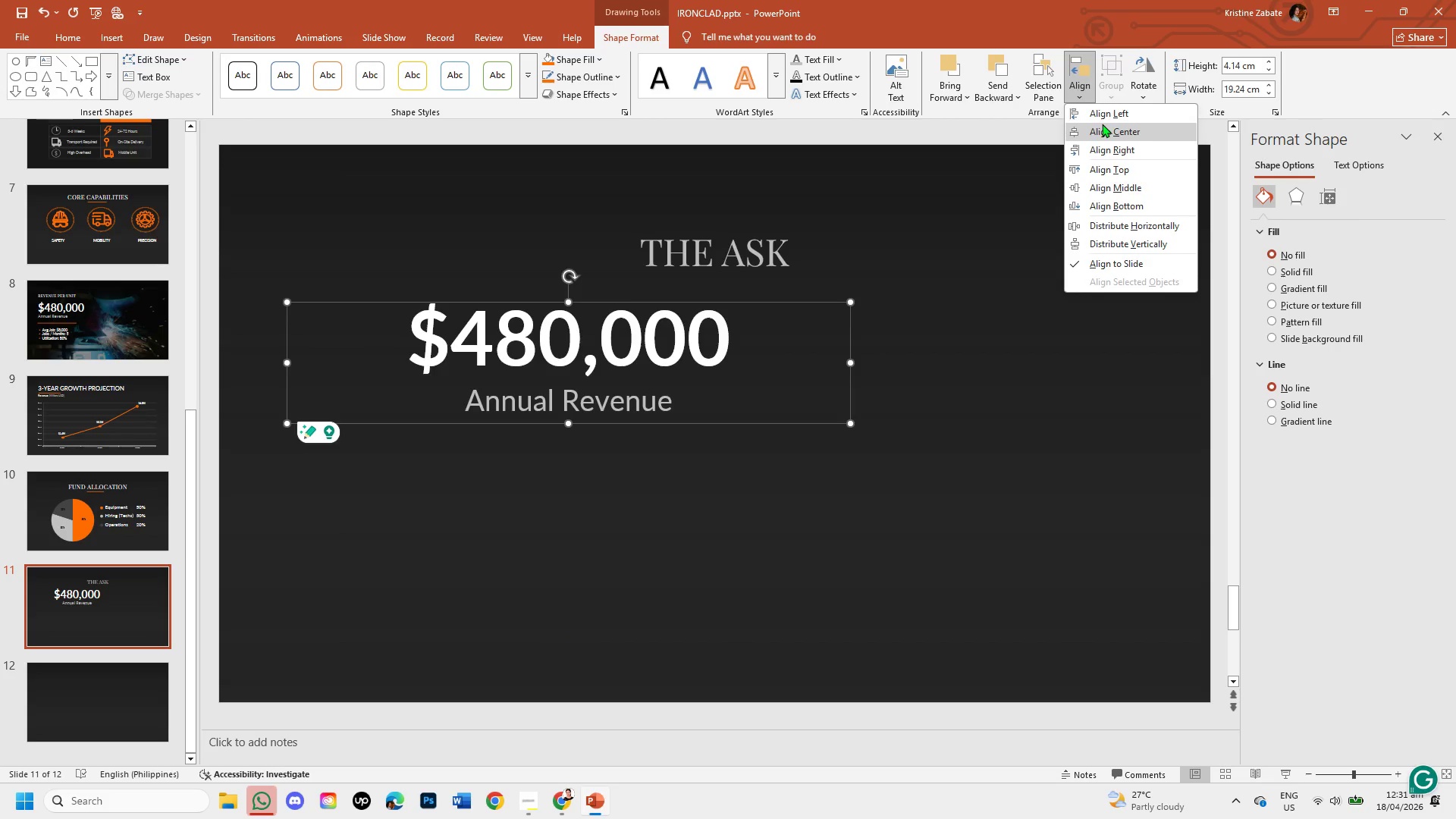 
left_click([1104, 127])
 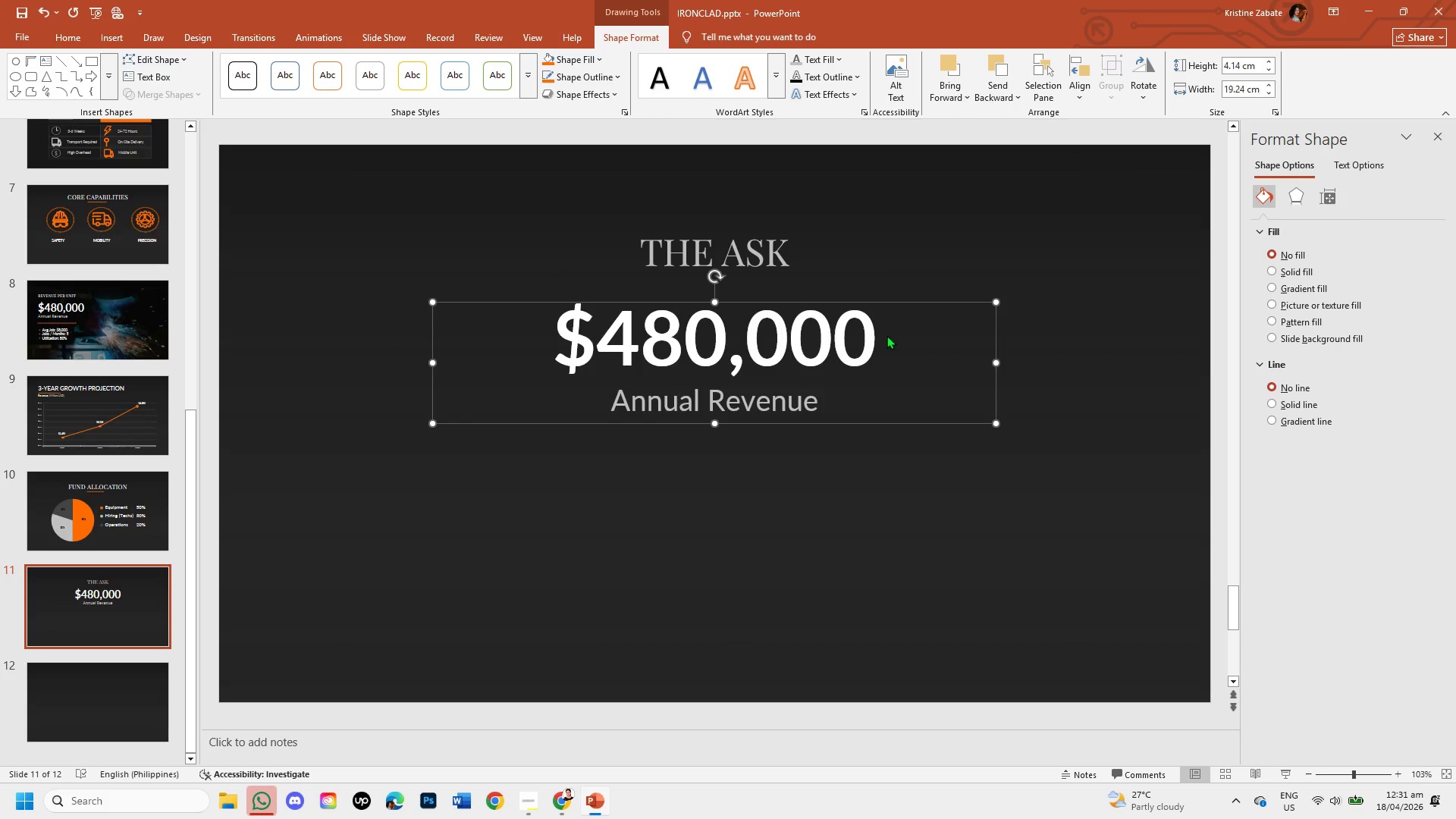 
left_click([877, 331])
 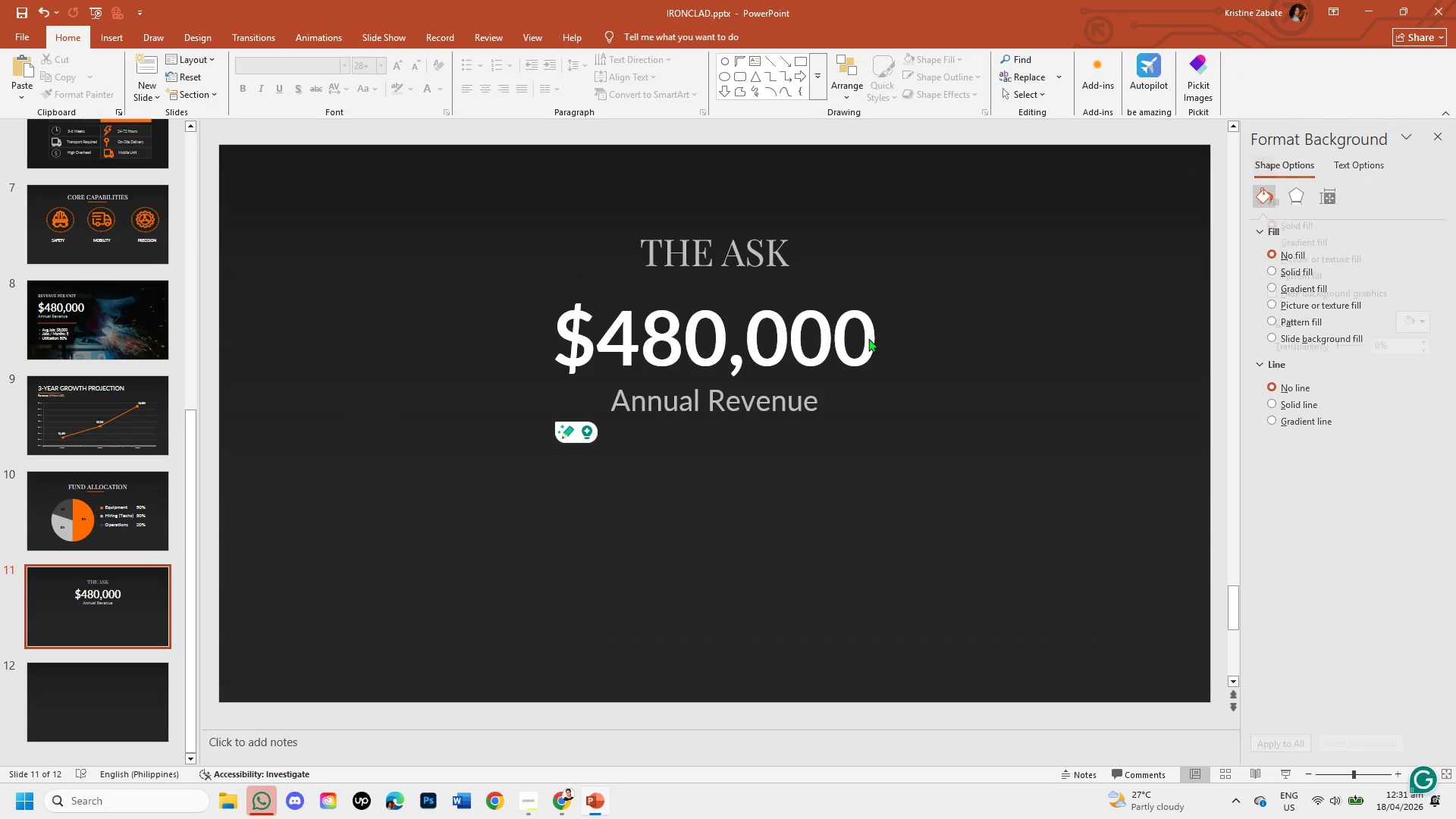 
left_click([873, 341])
 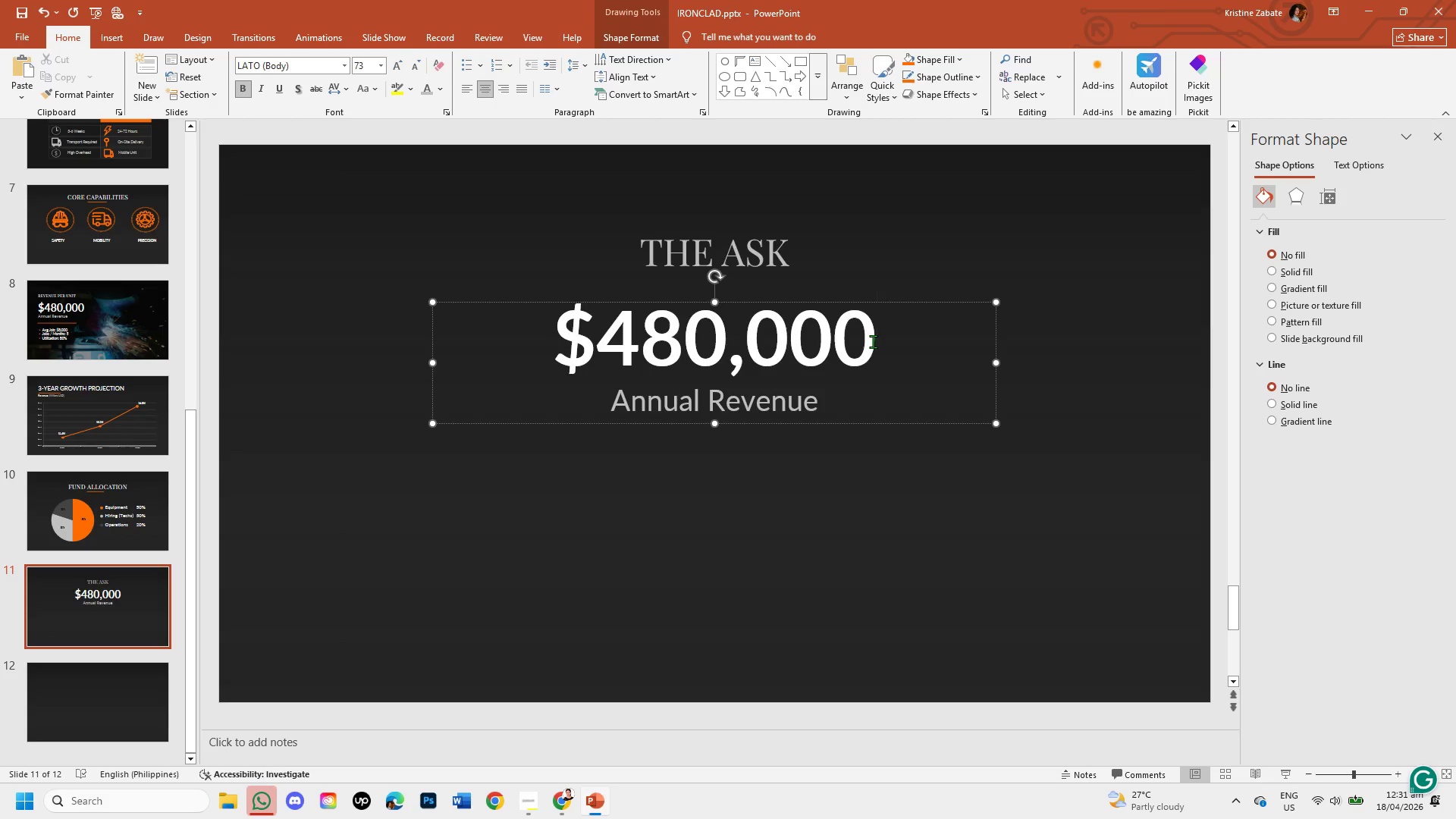 
key(Backspace)
key(Backspace)
key(Backspace)
key(Backspace)
key(Backspace)
key(Backspace)
key(Backspace)
type(1.2M)